 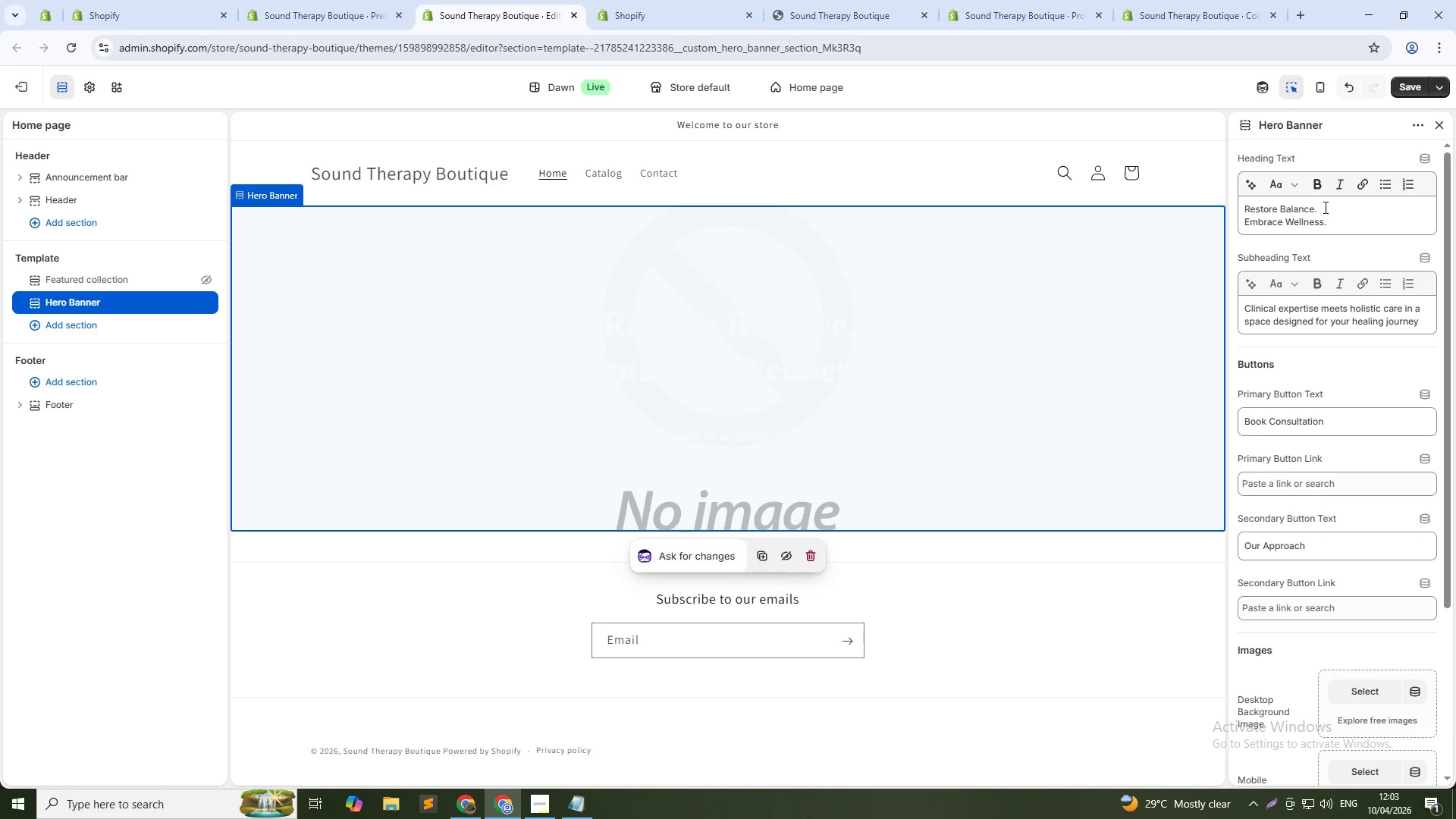 
left_click([1330, 215])
 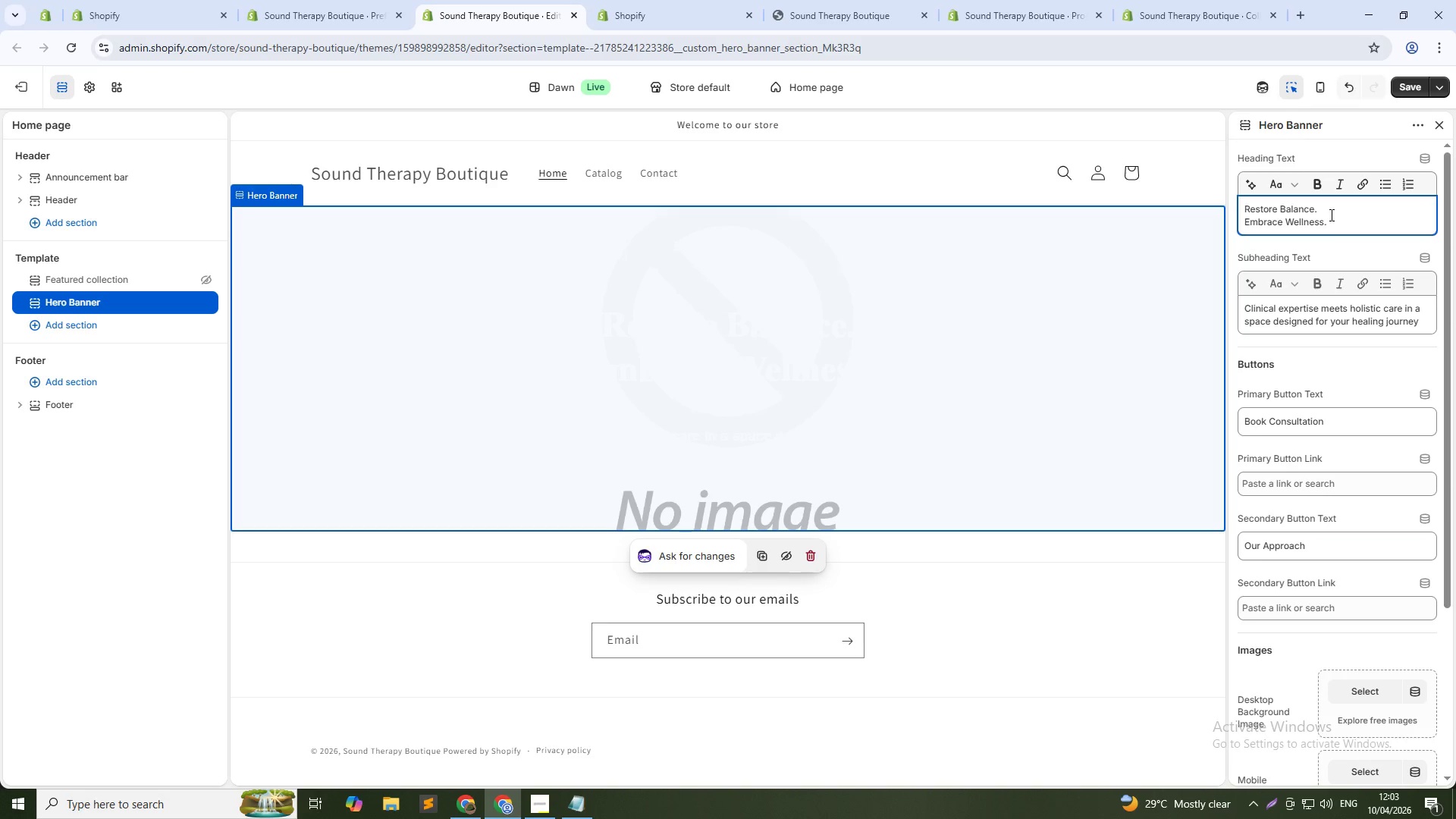 
key(Control+A)
 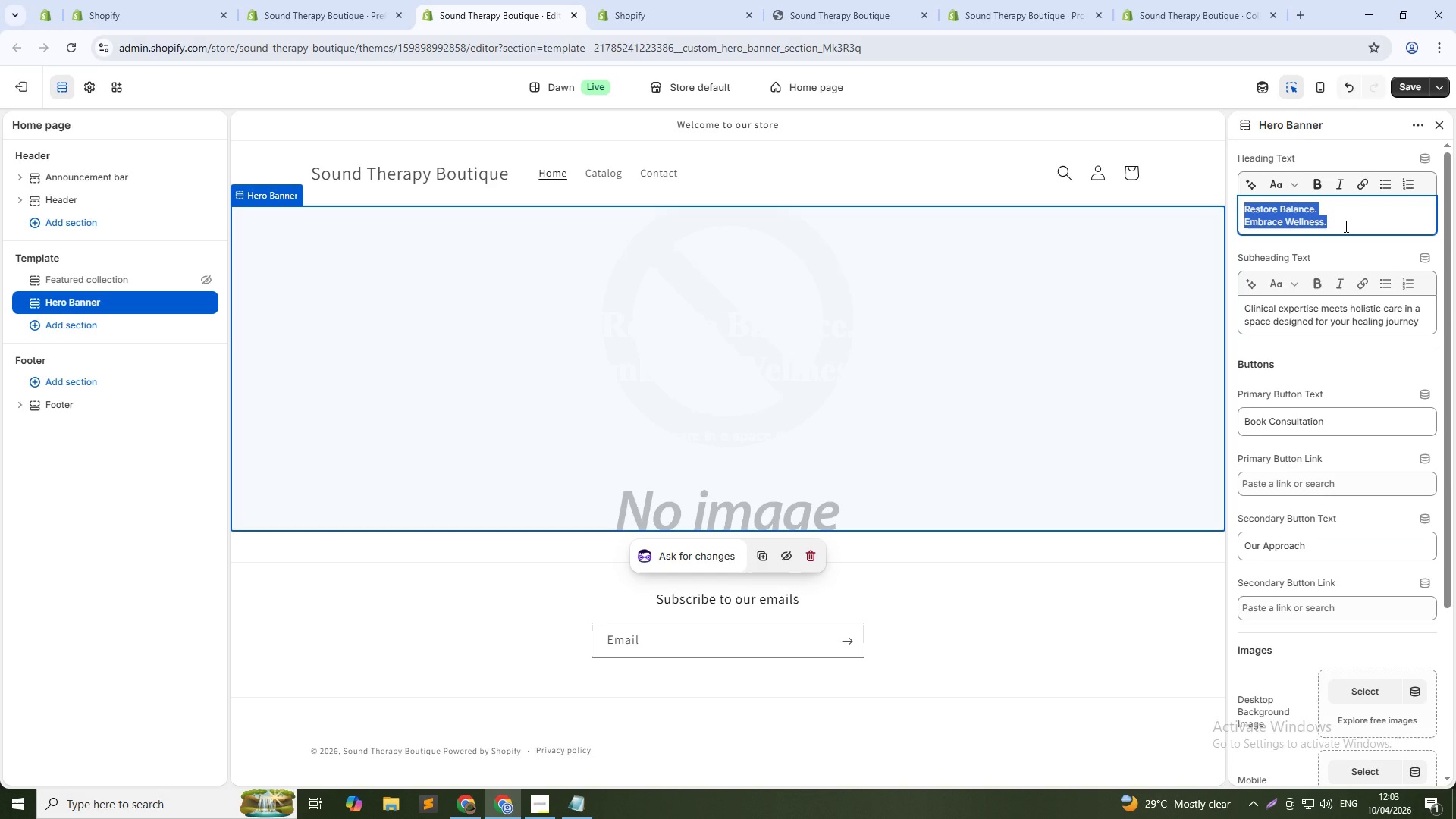 
type(Resonance & Root: Precision SOund Healing for Home Therapy)
 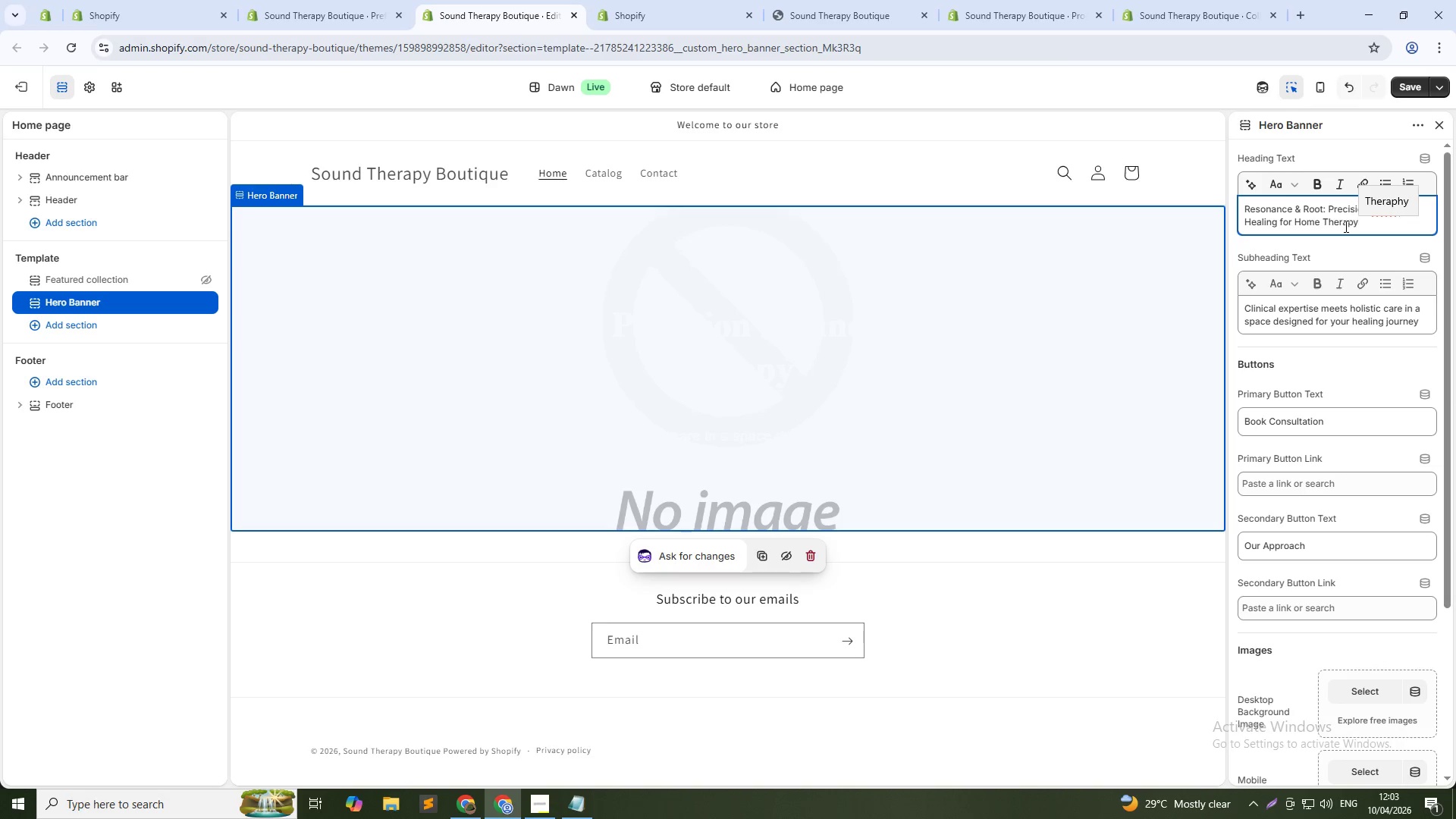 
left_click([1313, 322])
 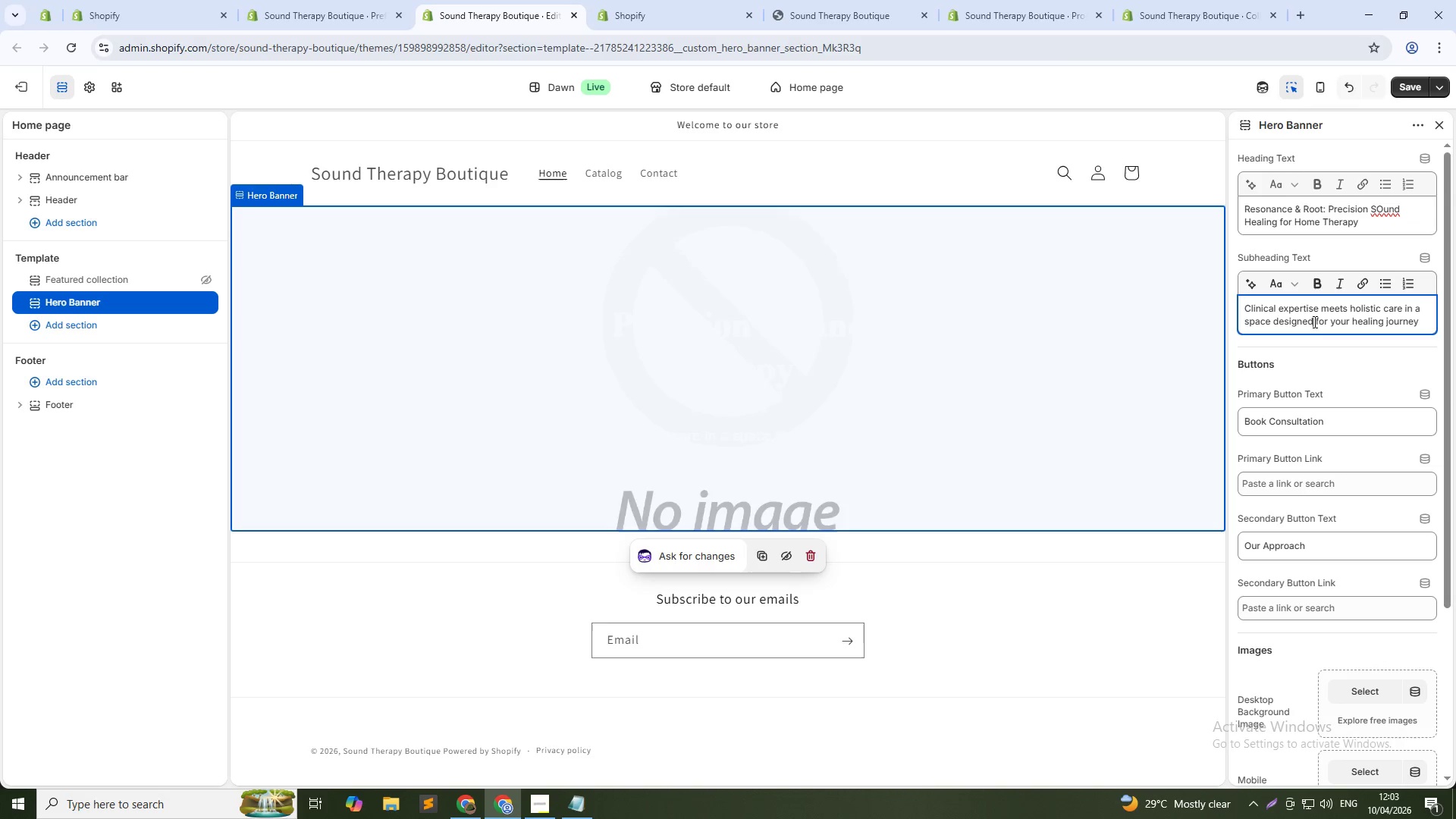 
key(Control+A)
 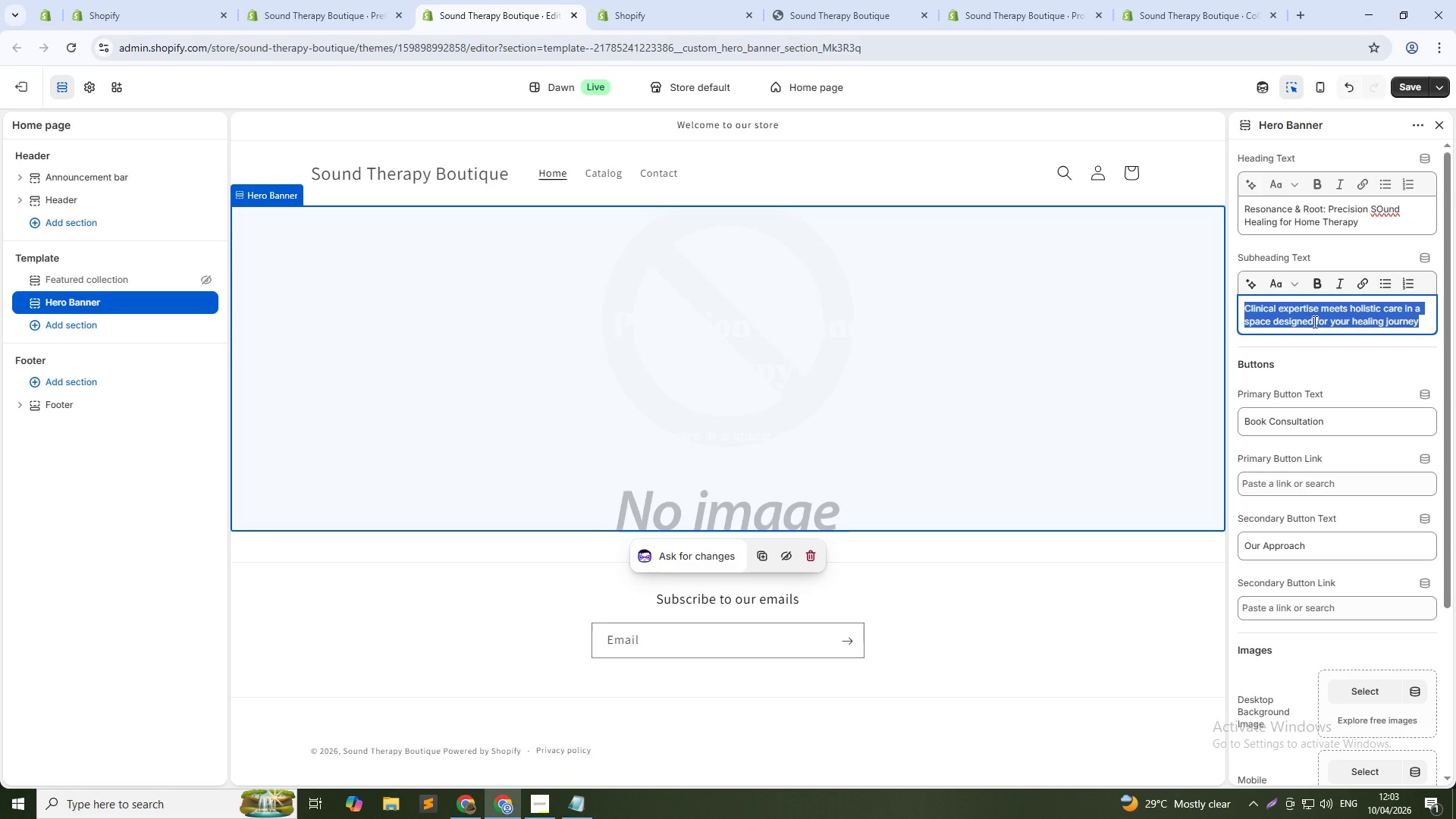 
type(Naturopathic-grade we)
 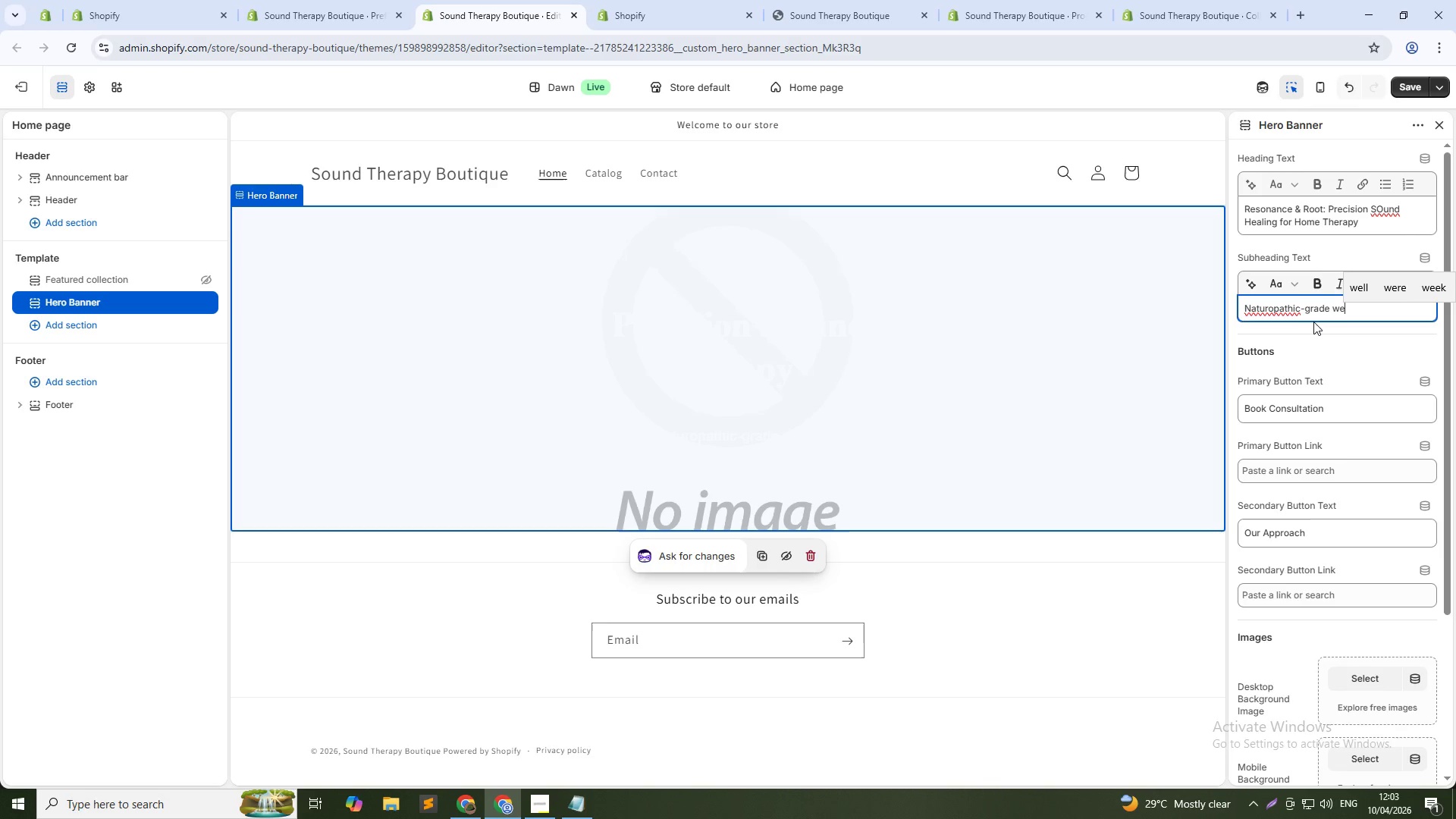 
type(ighted tuning forks, quartz crystal singing bowls & curated vir)
key(Backspace)
type(bration kits. Free shipping on or)
 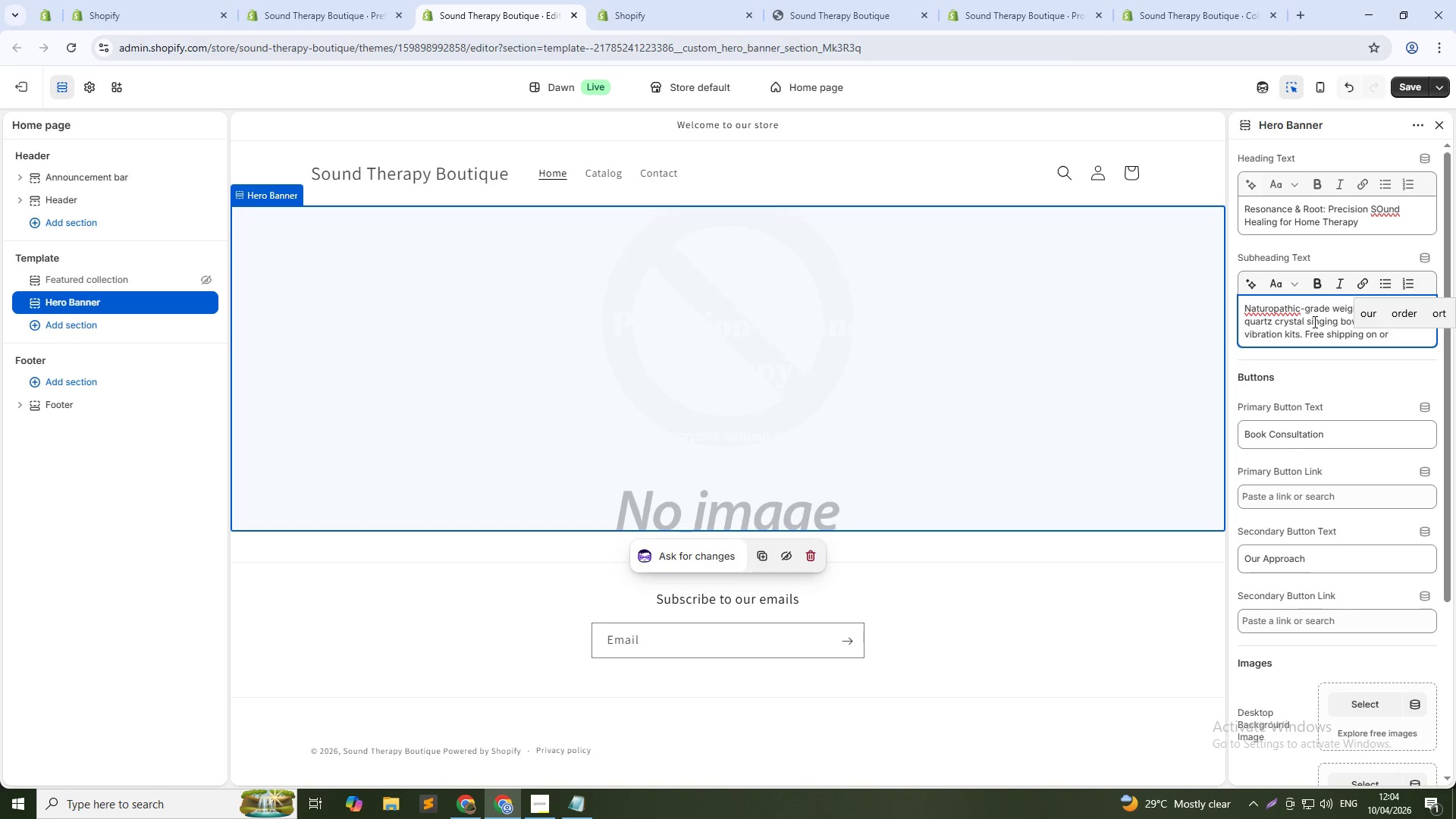 
type(ders $150+)
 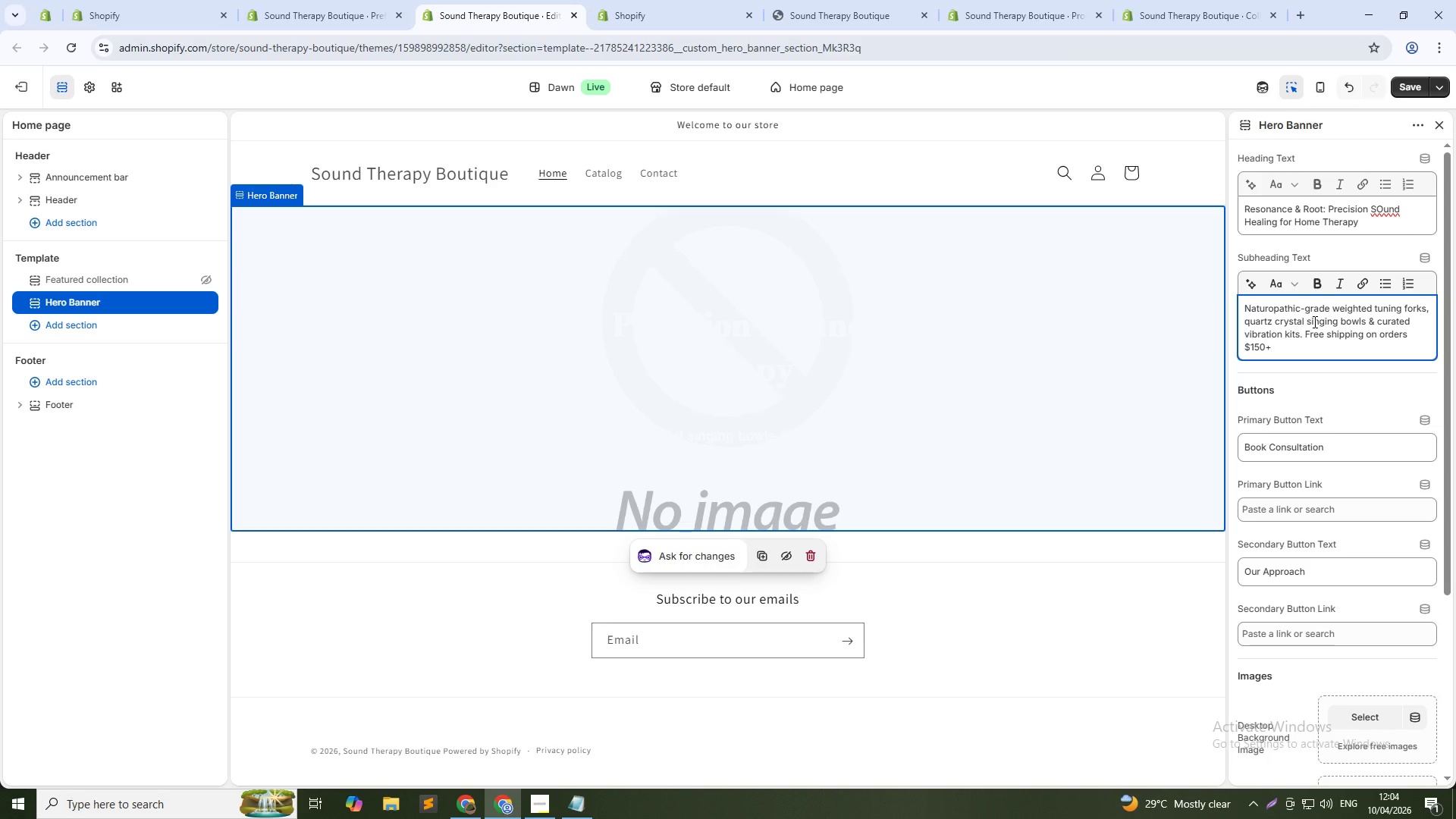 
double_click([1335, 441])
 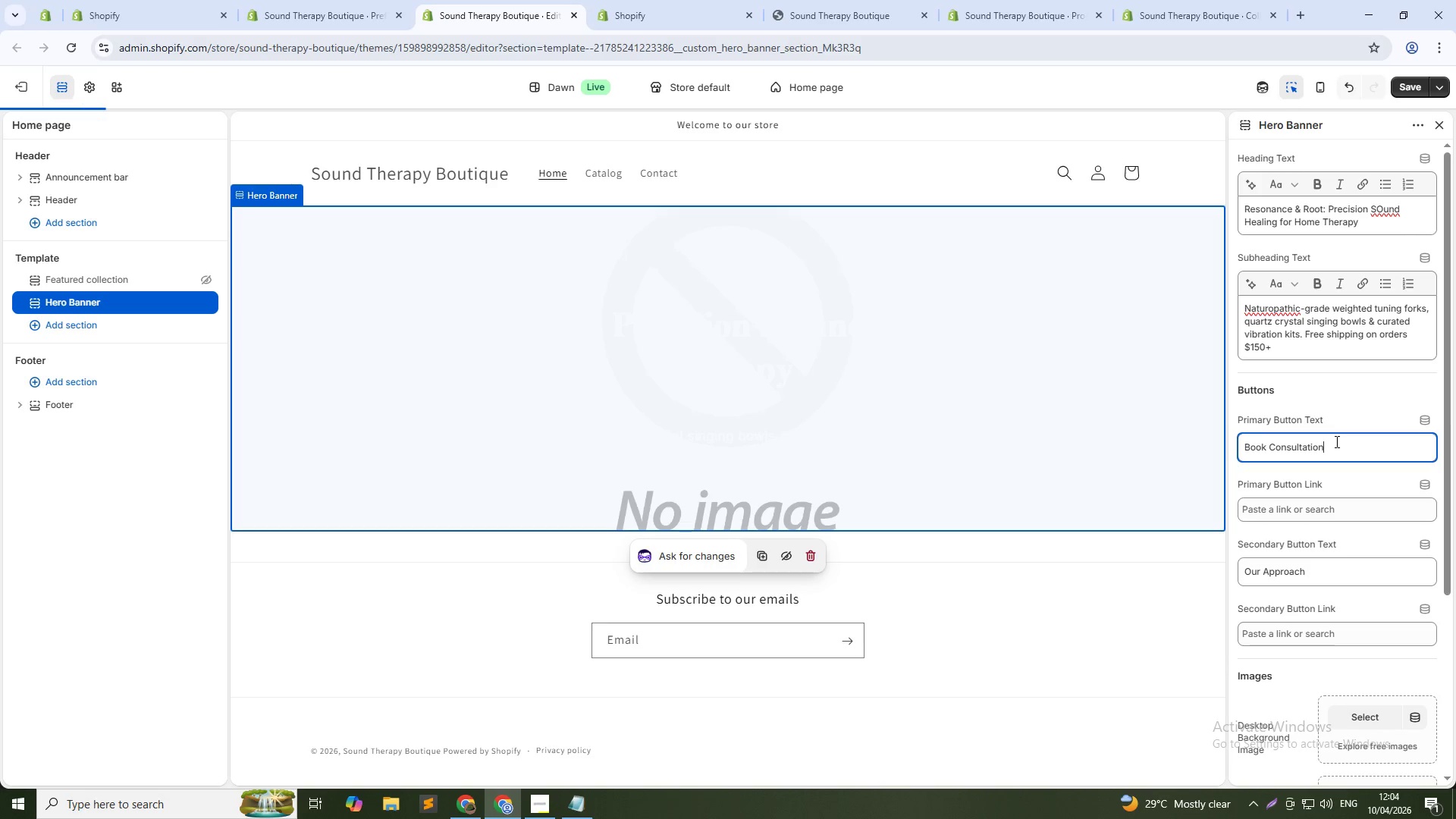 
triple_click([1335, 441])
 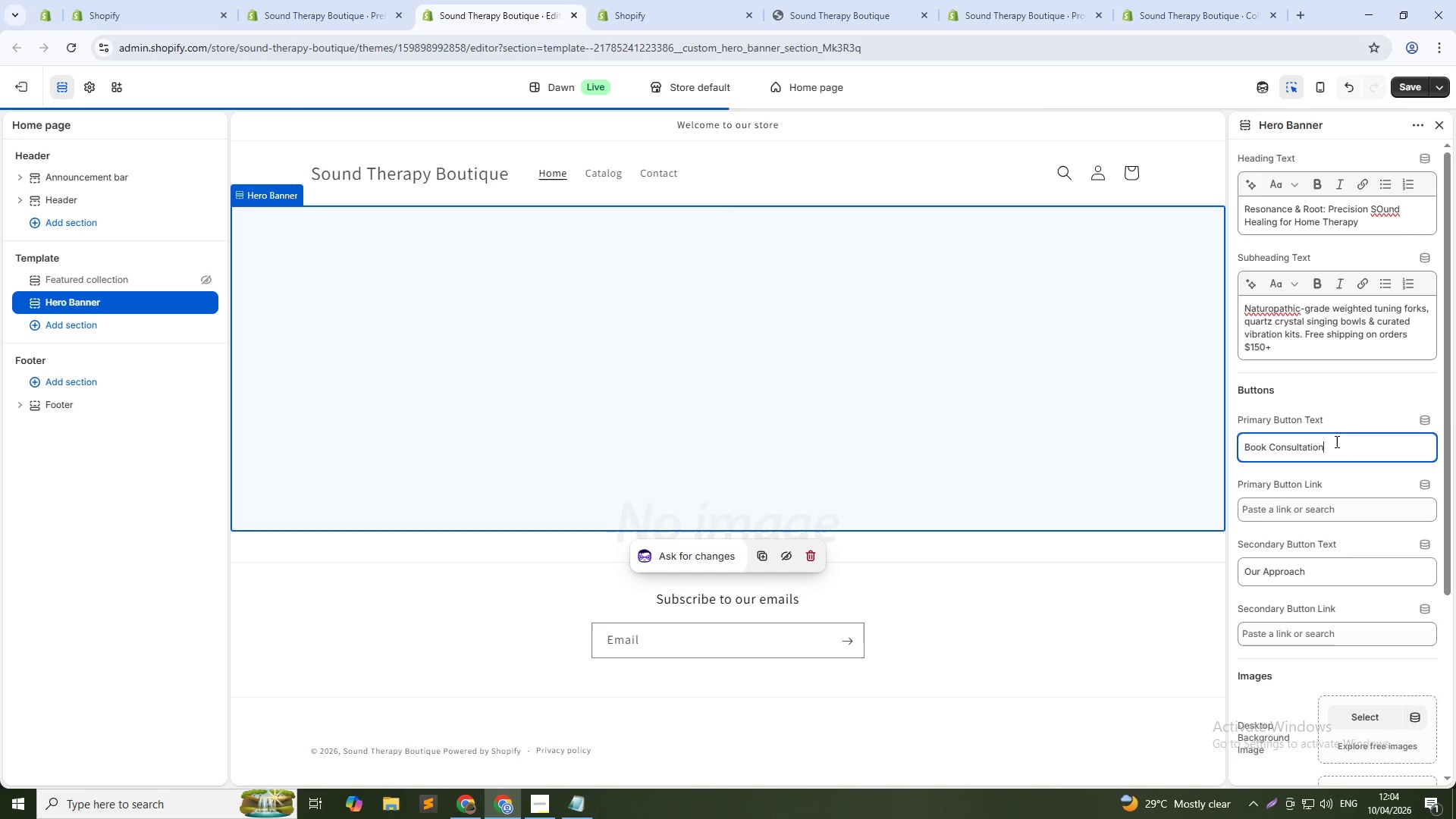 
double_click([1335, 441])
 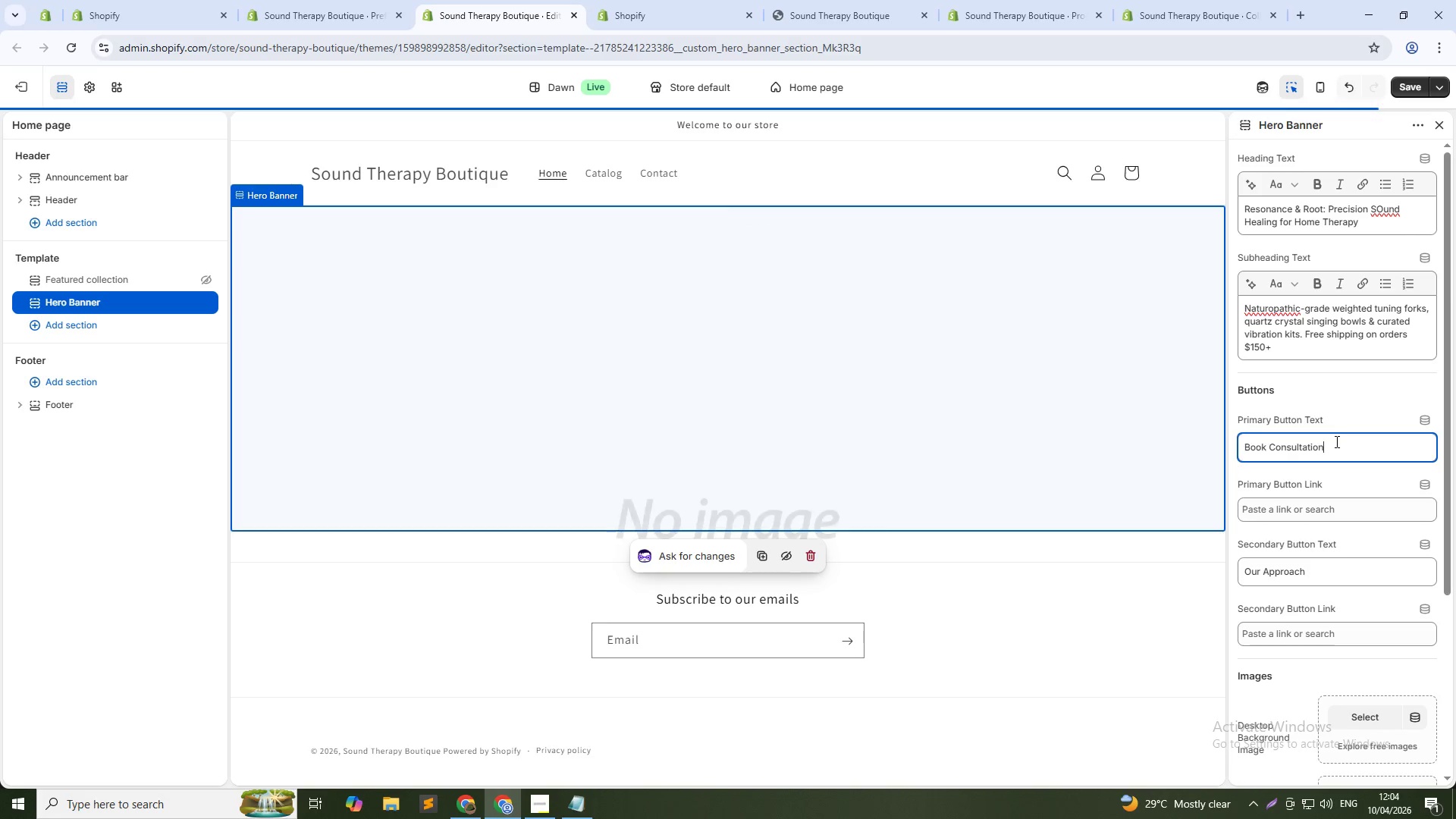 
triple_click([1335, 441])
 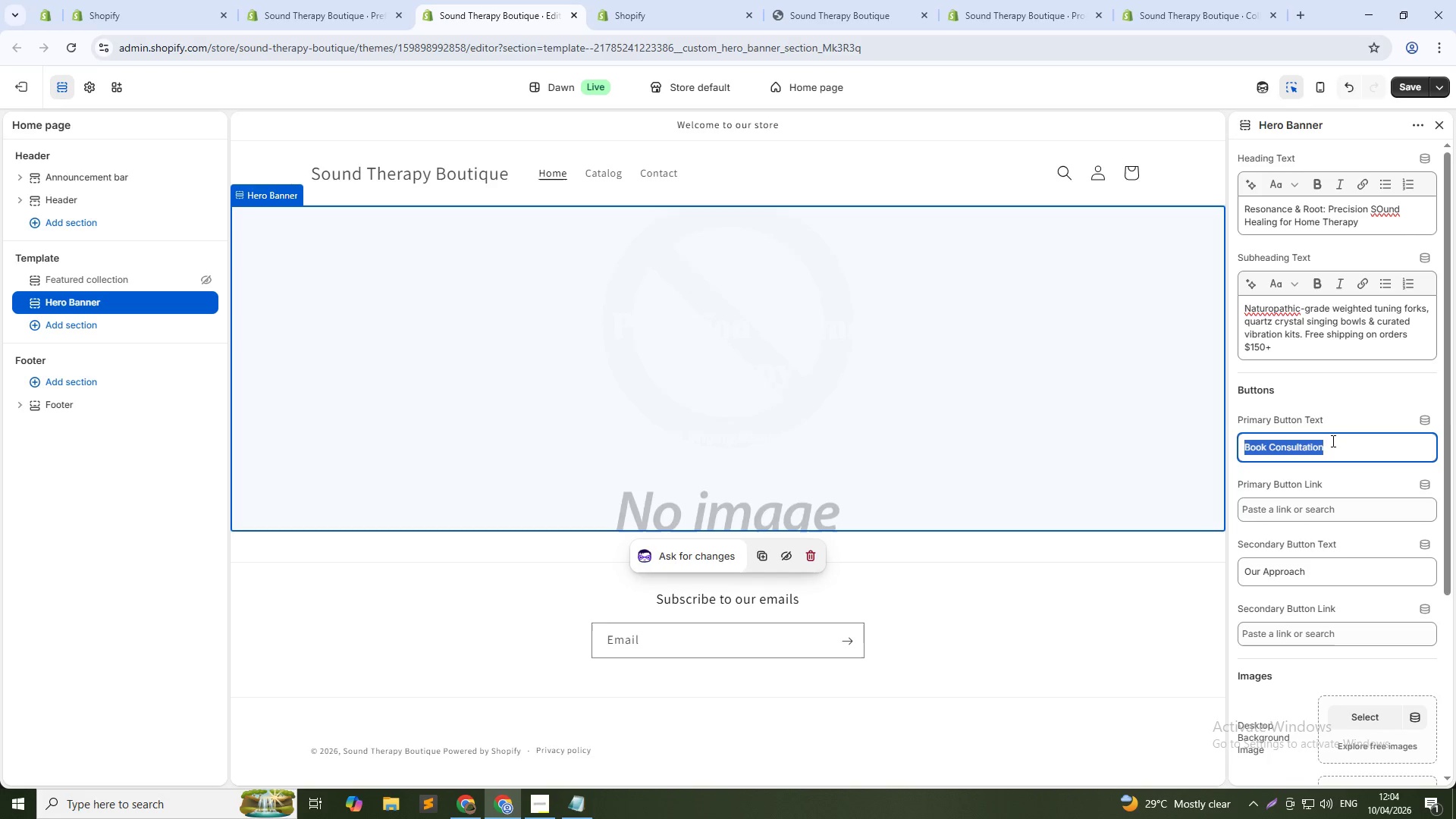 
type(Shop Tuning Forks)
 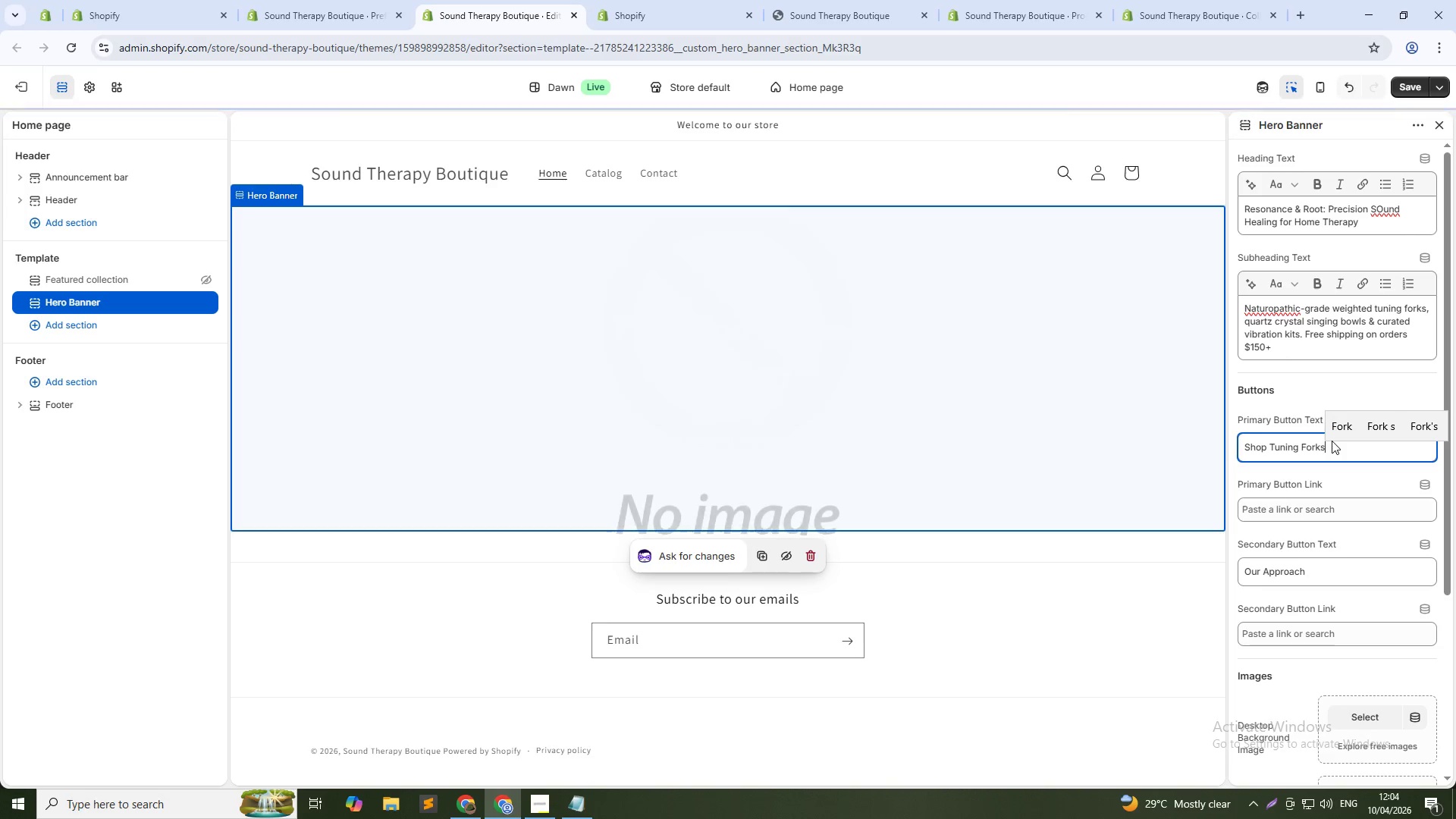 
left_click([1360, 510])
 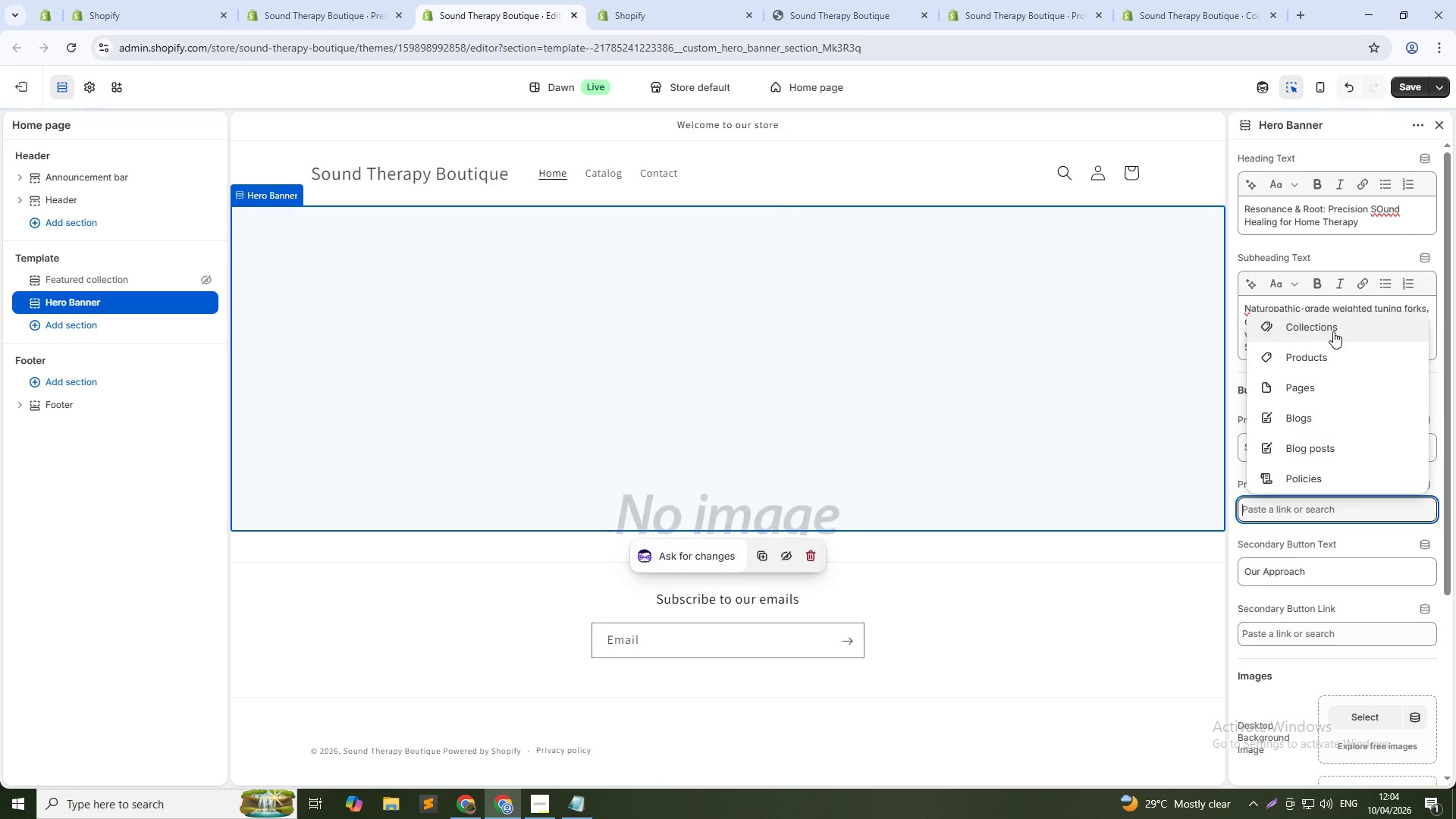 
left_click([1333, 331])
 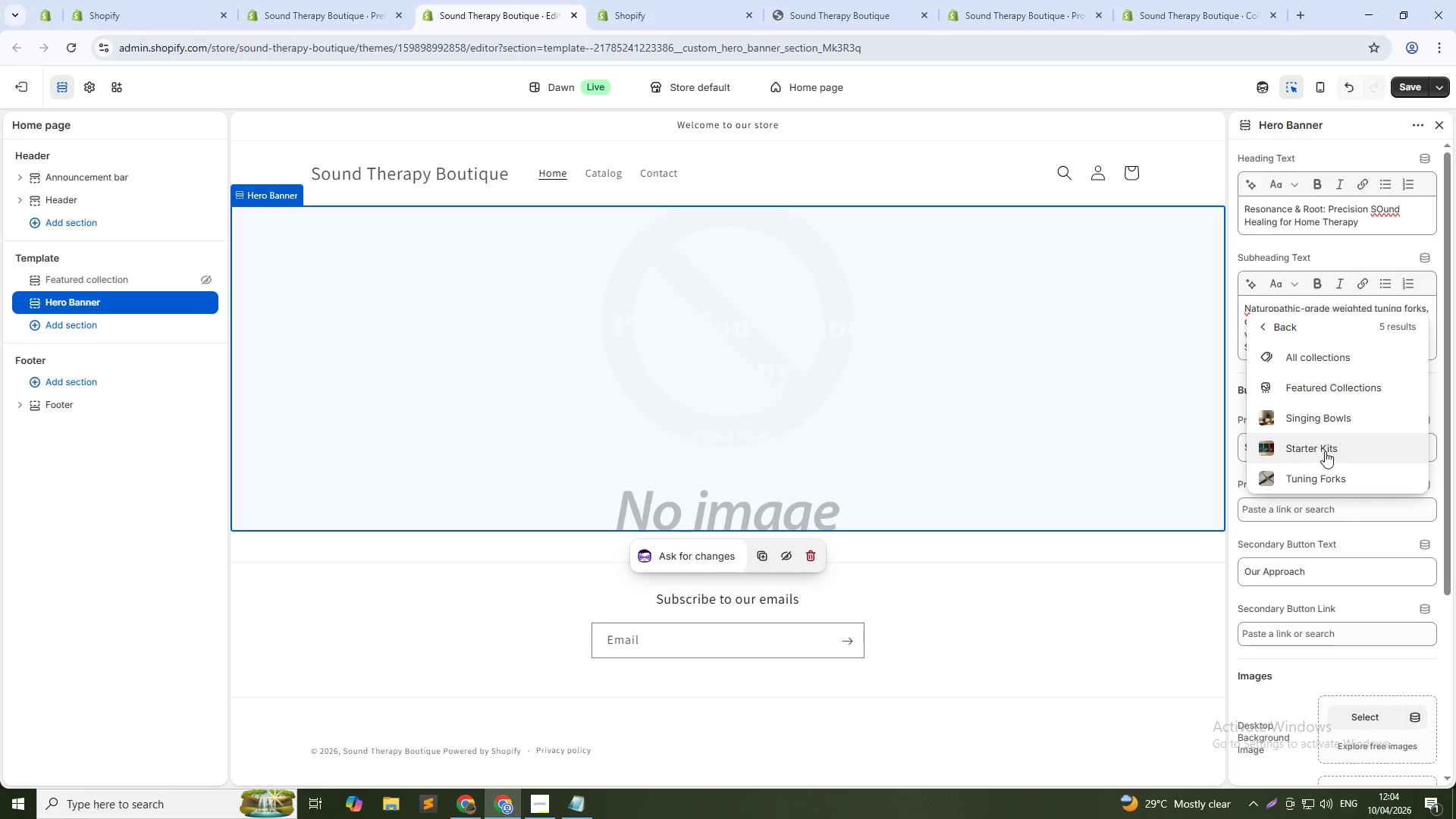 
left_click([1325, 475])
 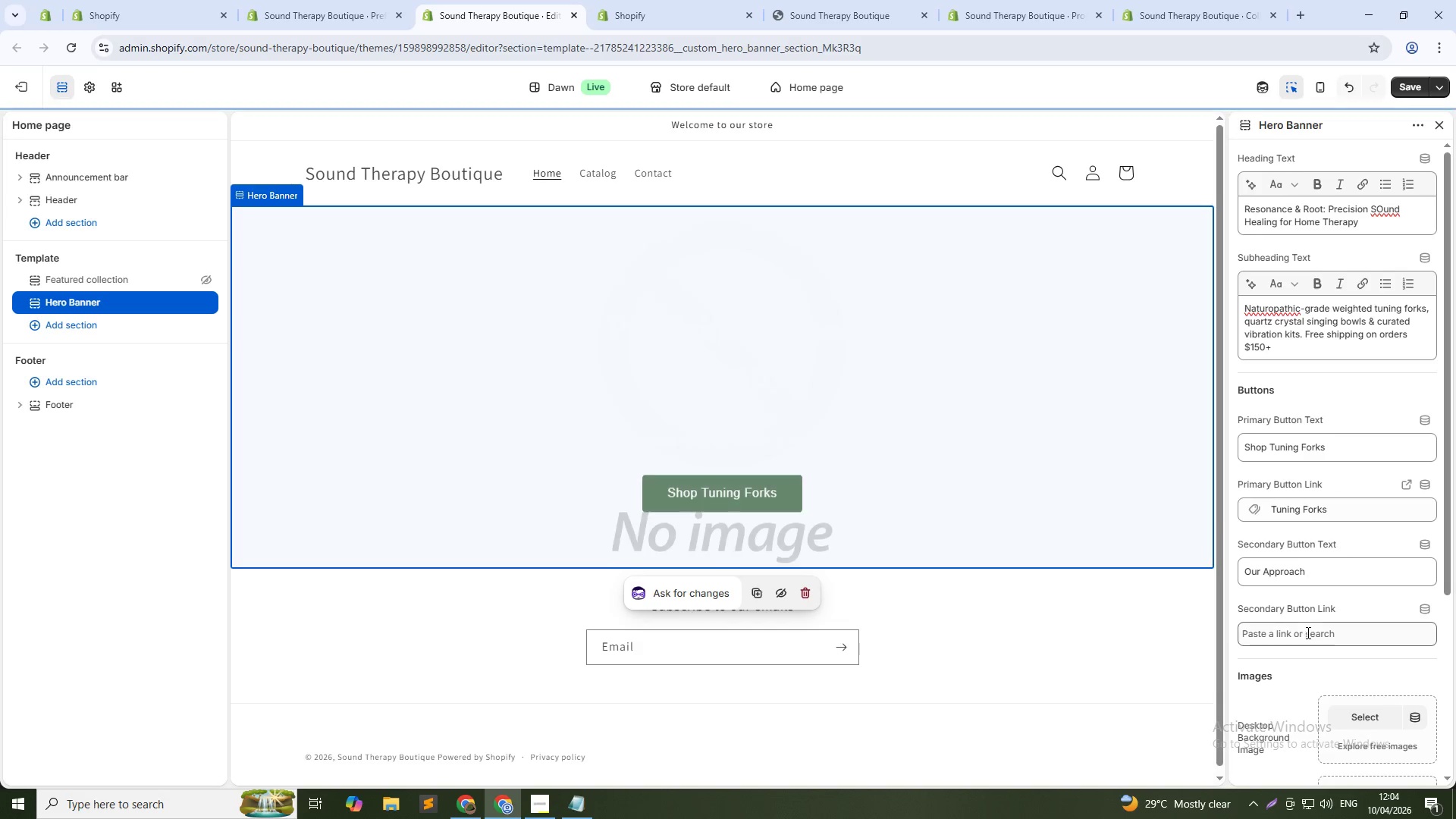 
left_click([1306, 632])